 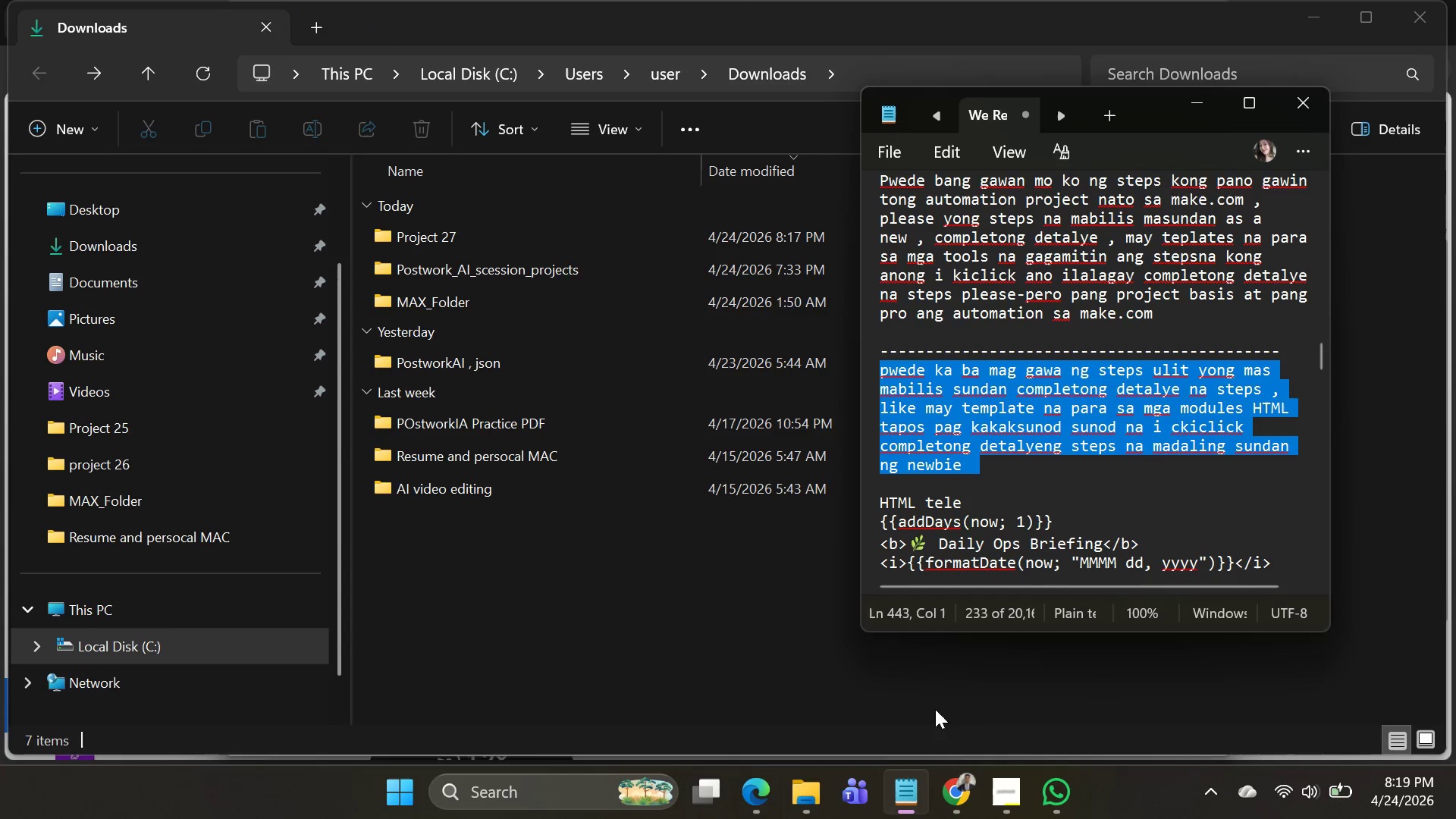 
scroll: coordinate [1204, 433], scroll_direction: down, amount: 12.0
 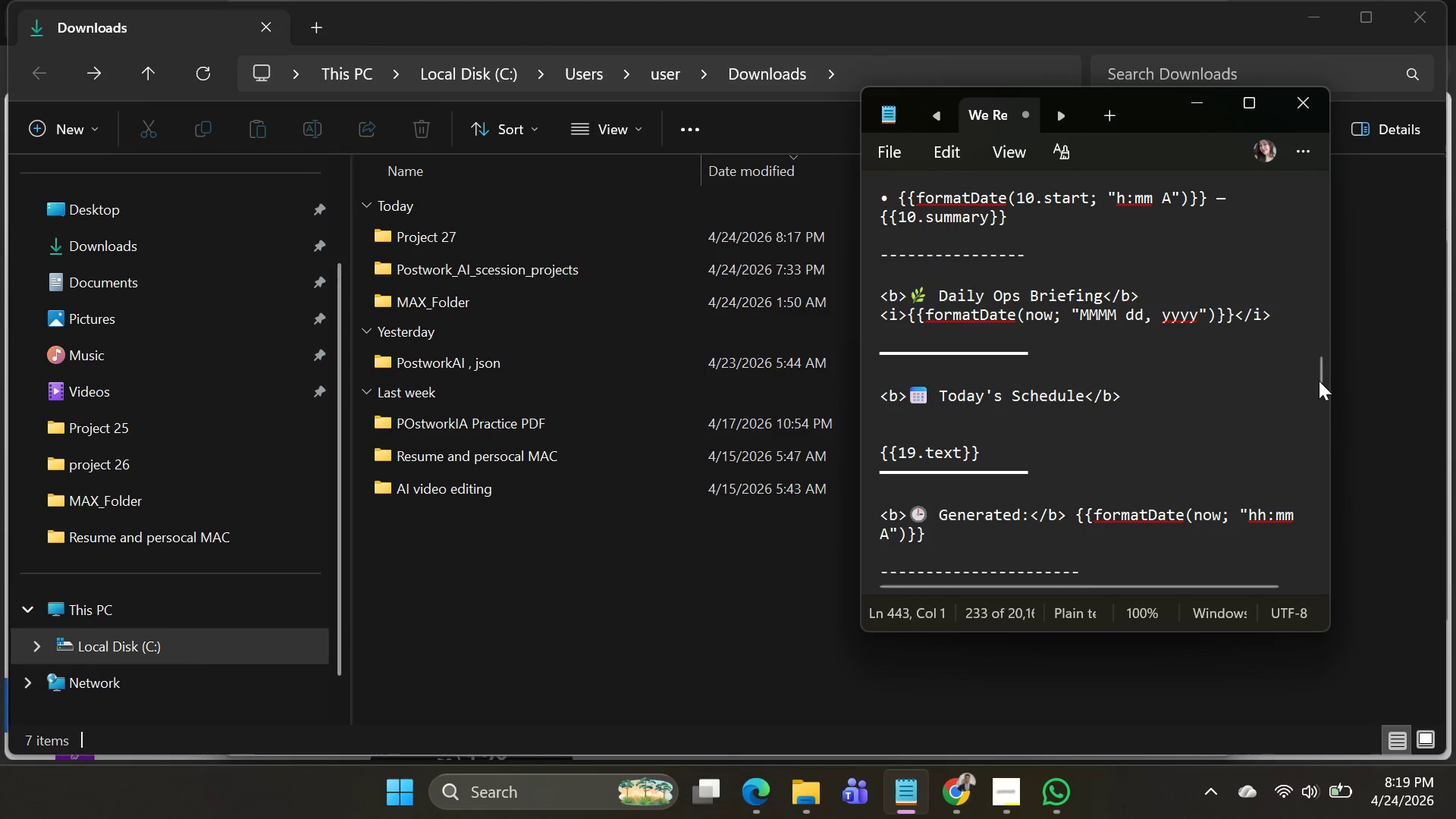 
left_click_drag(start_coordinate=[1319, 378], to_coordinate=[1328, 729])
 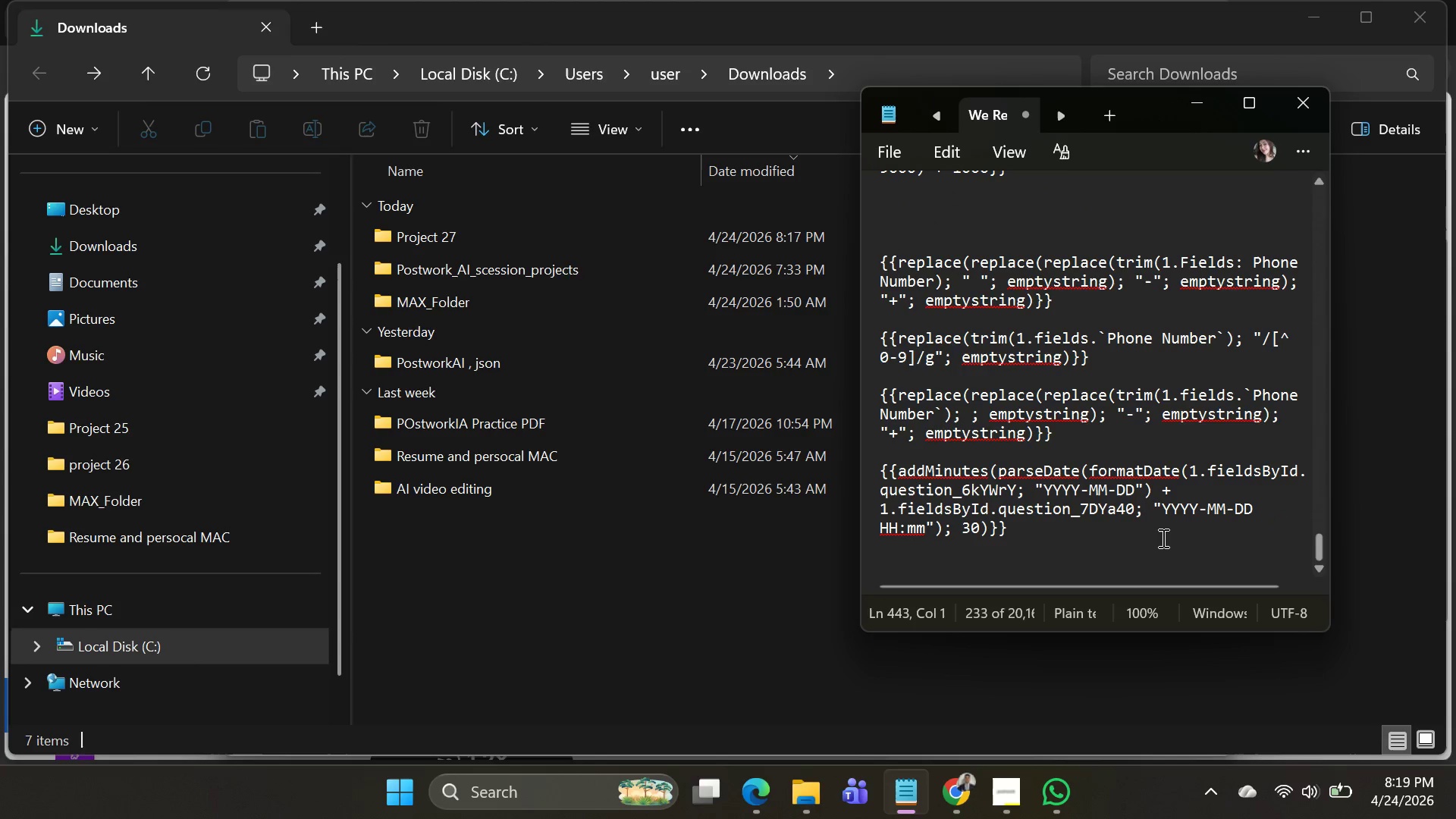 
scroll: coordinate [1163, 530], scroll_direction: down, amount: 4.0
 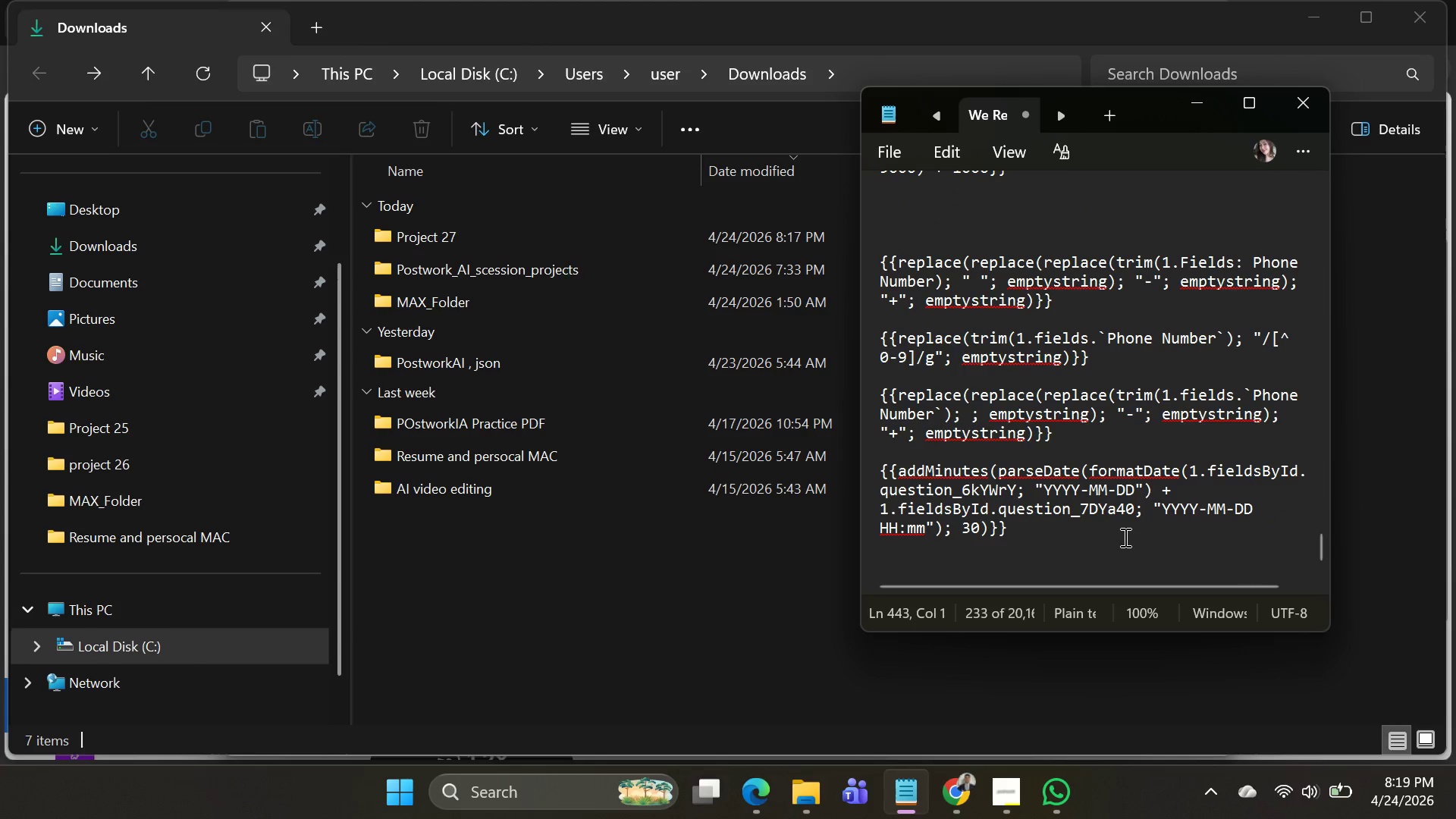 
left_click([1122, 536])
 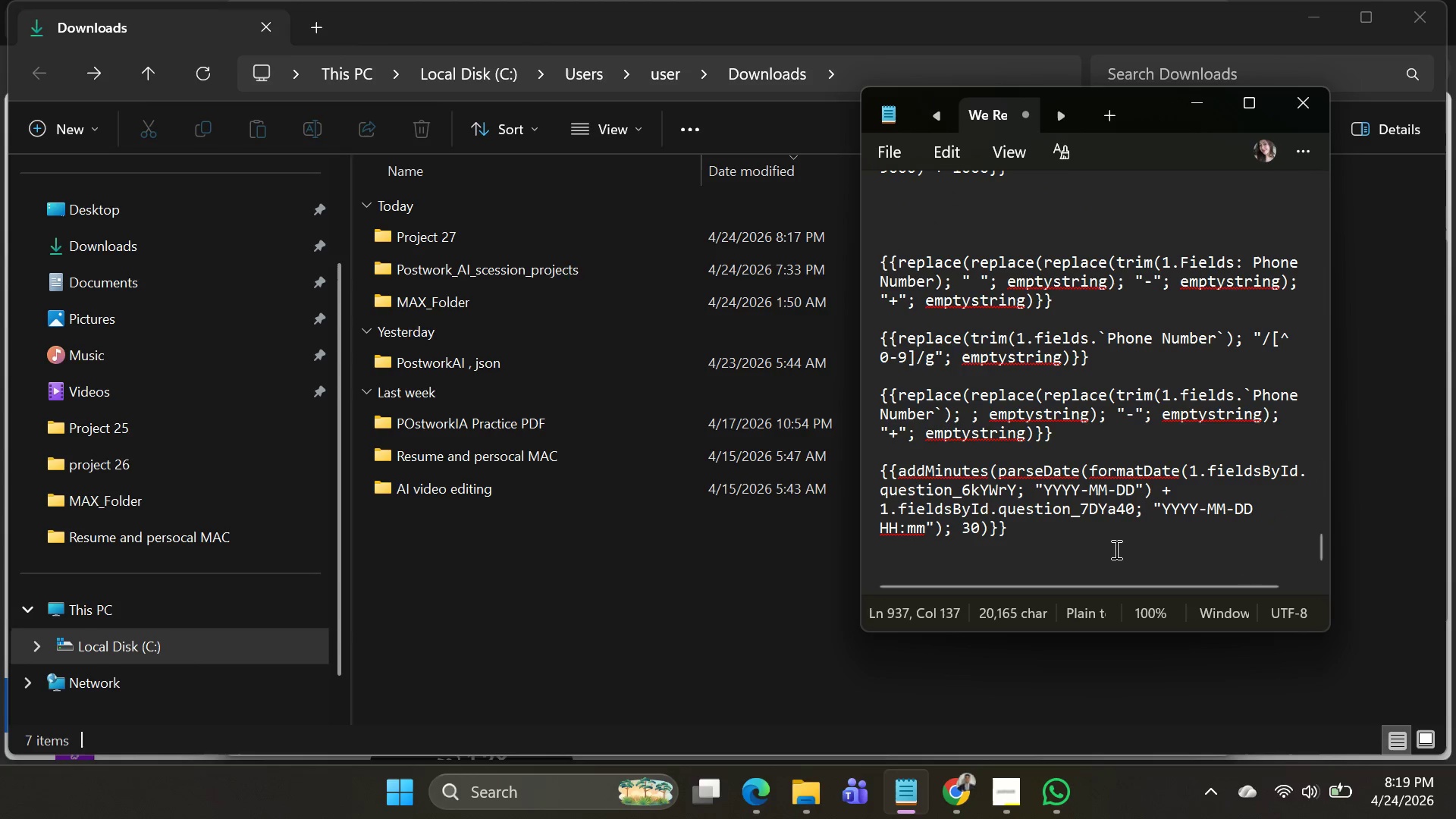 
key(Shift+Enter)